 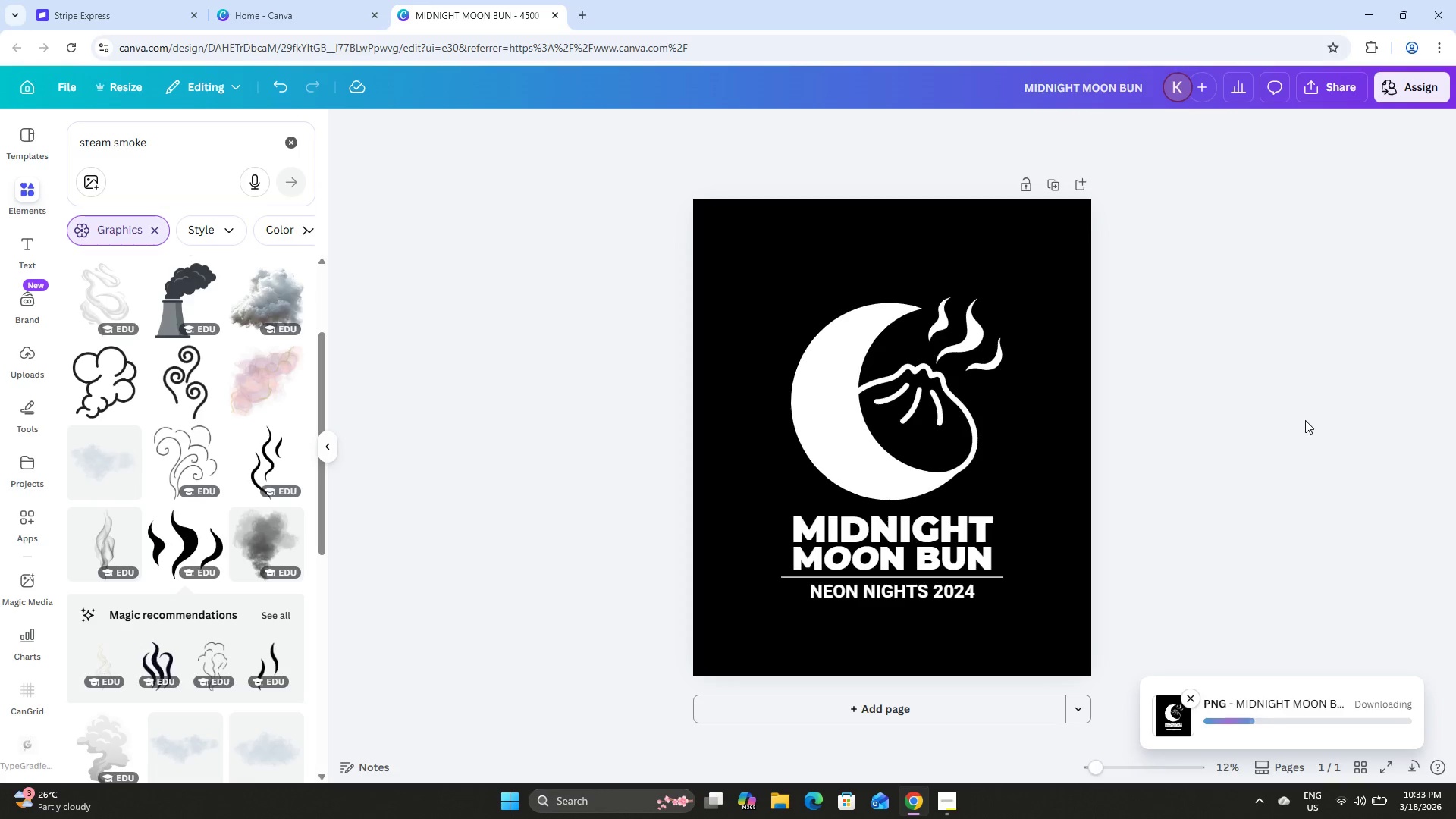 
left_click([161, 285])
 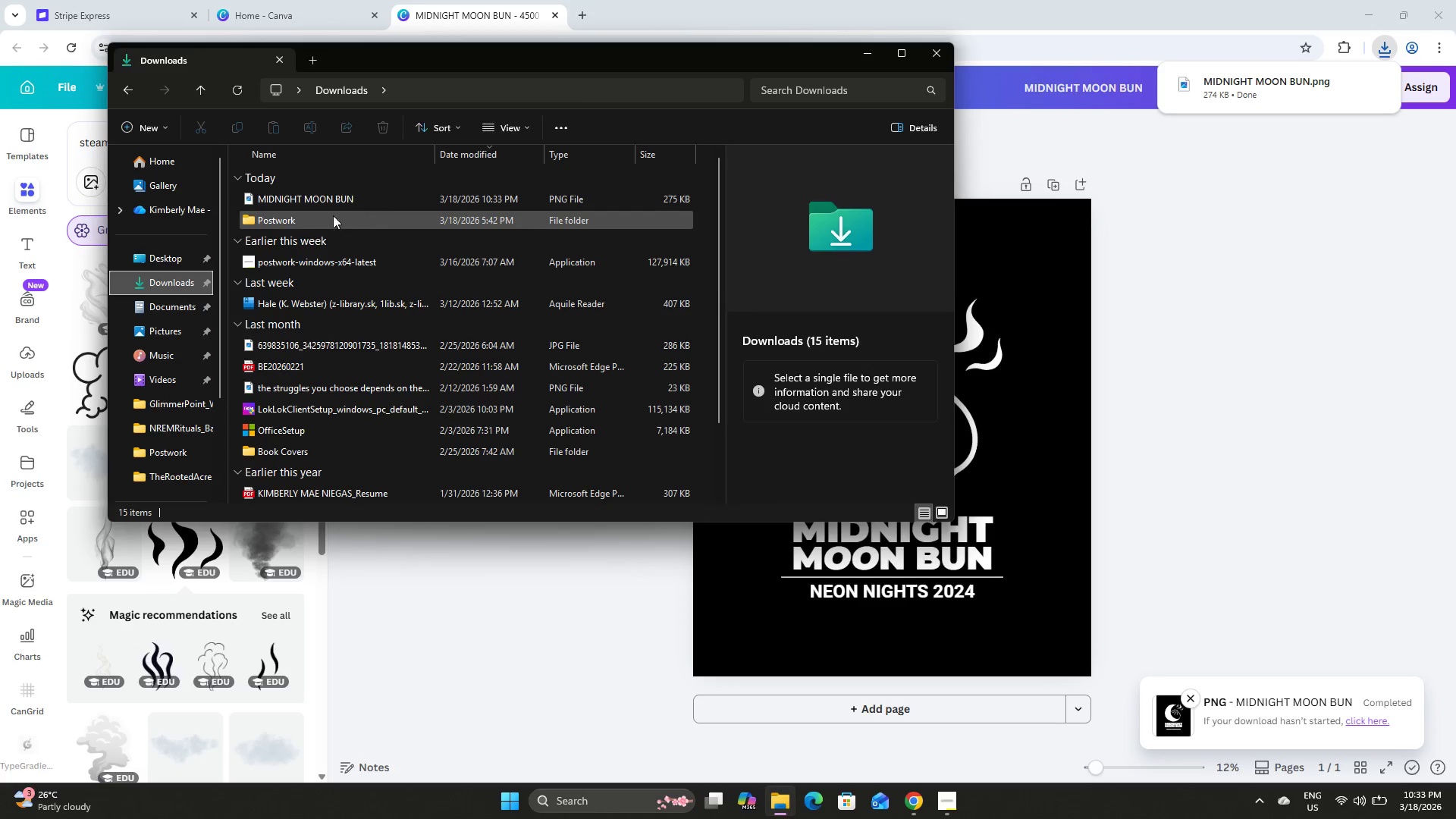 
left_click([329, 195])
 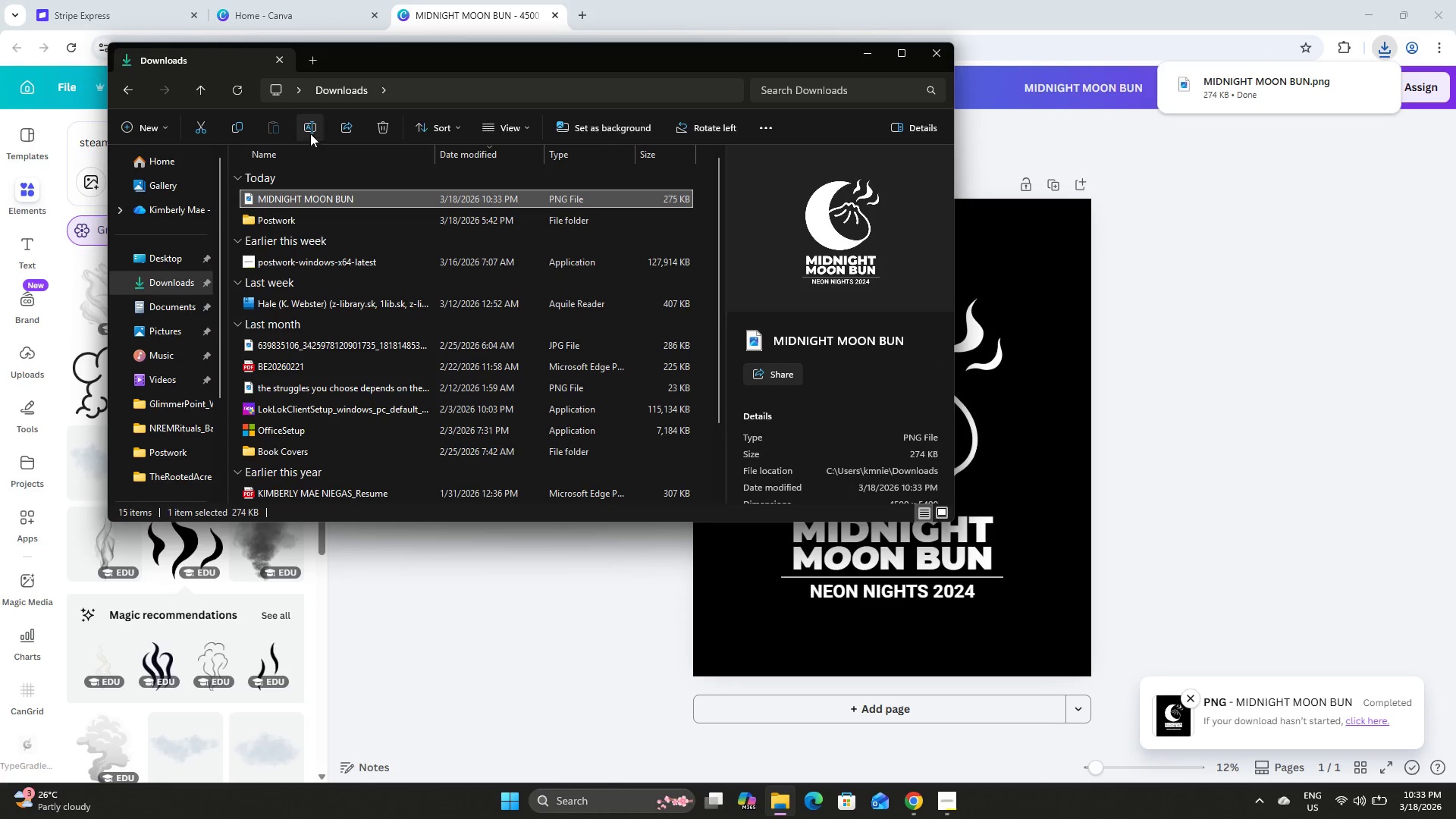 
left_click([308, 124])
 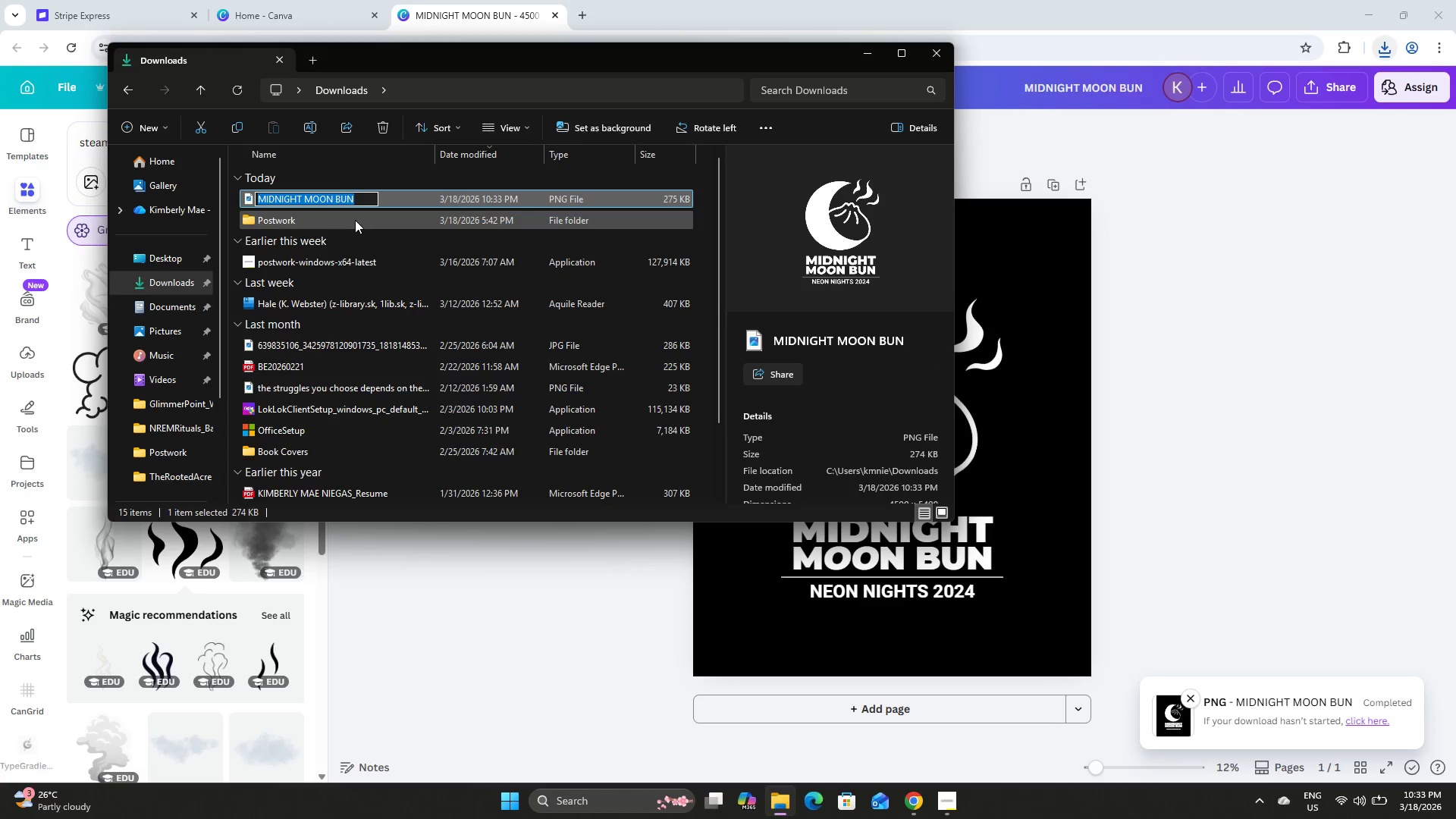 
type(MidnightMoonBun_TransparentPNG)
 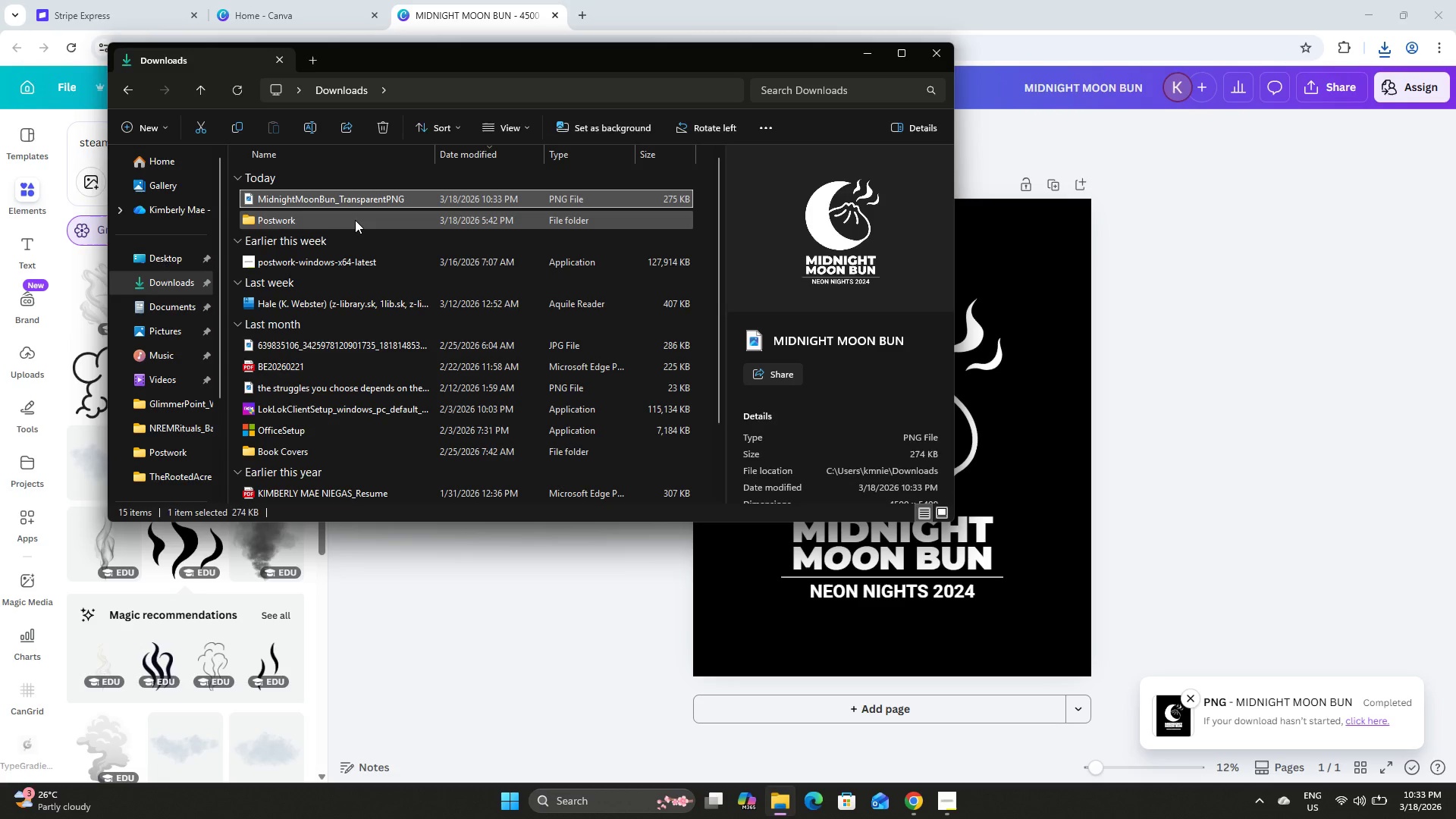 
 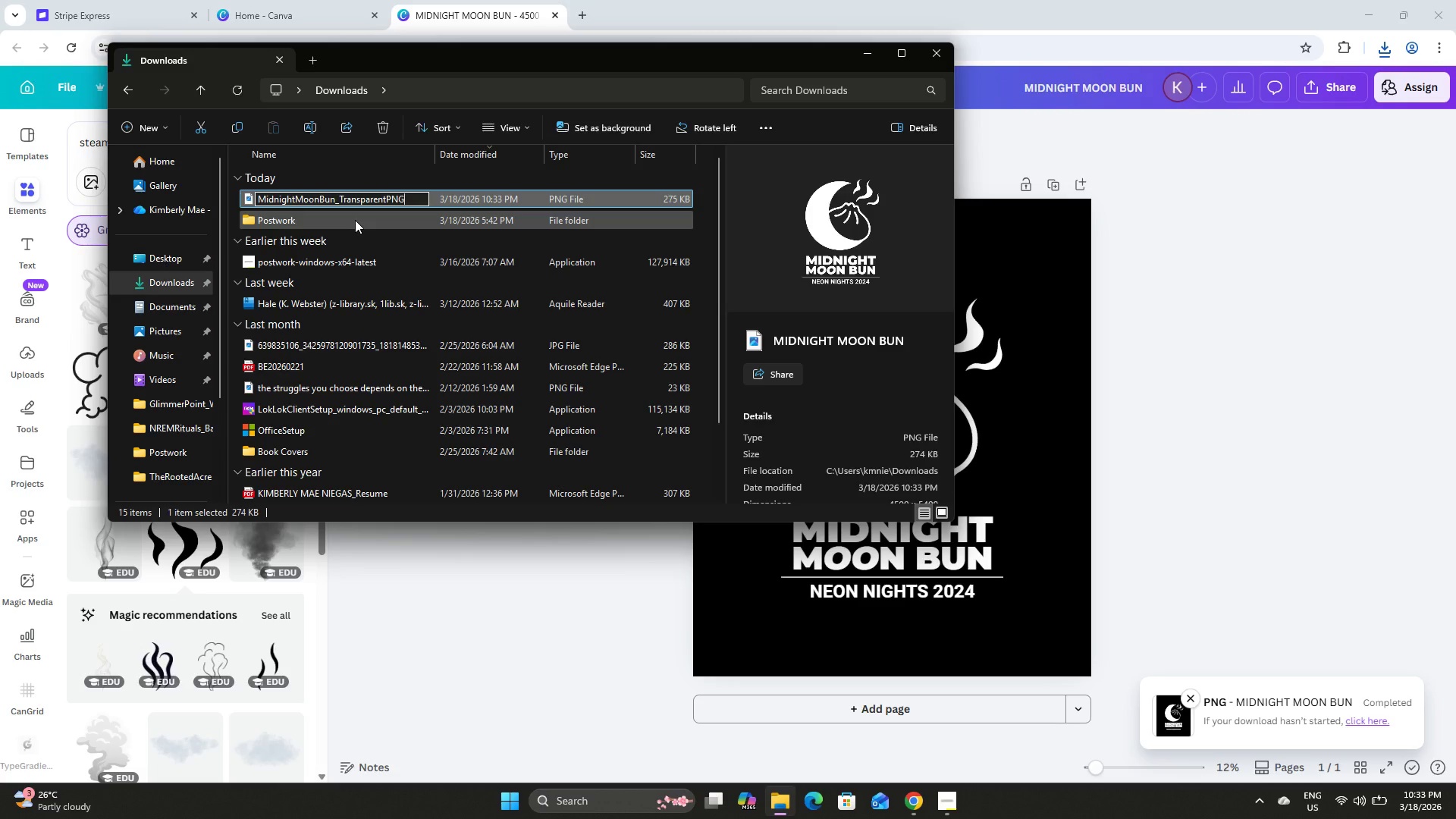 
key(Enter)
 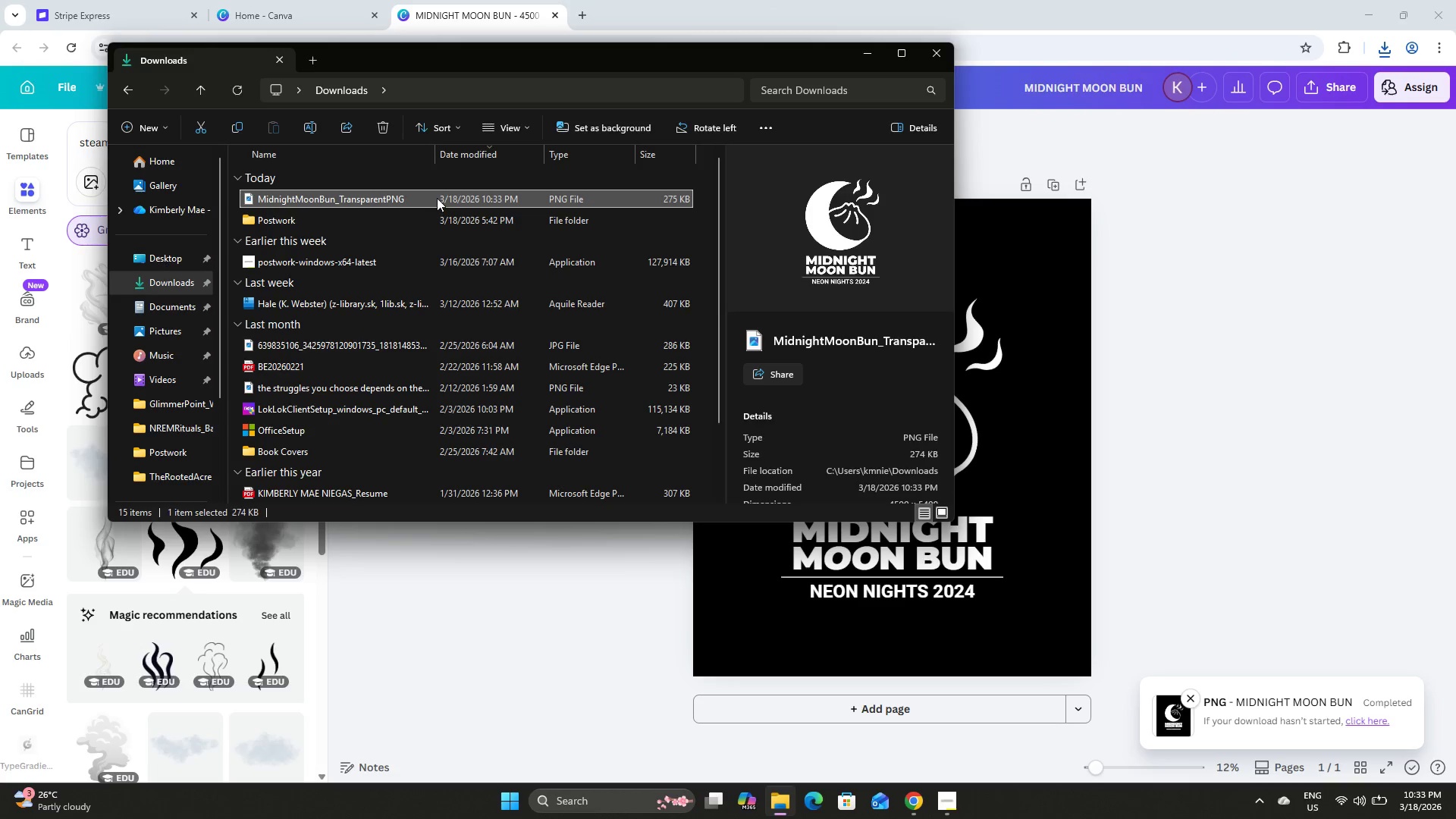 
double_click([437, 197])
 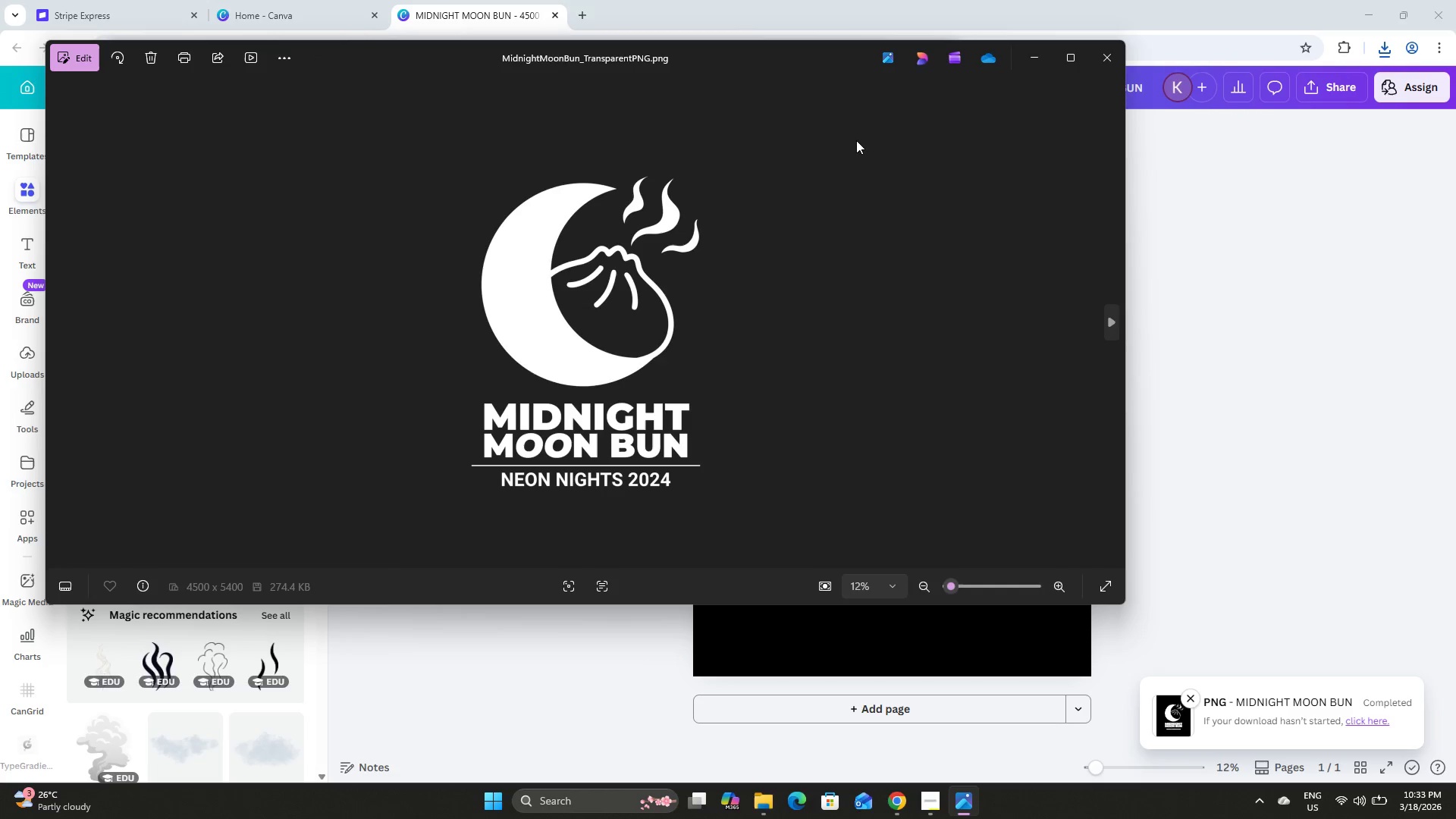 
left_click([1064, 61])
 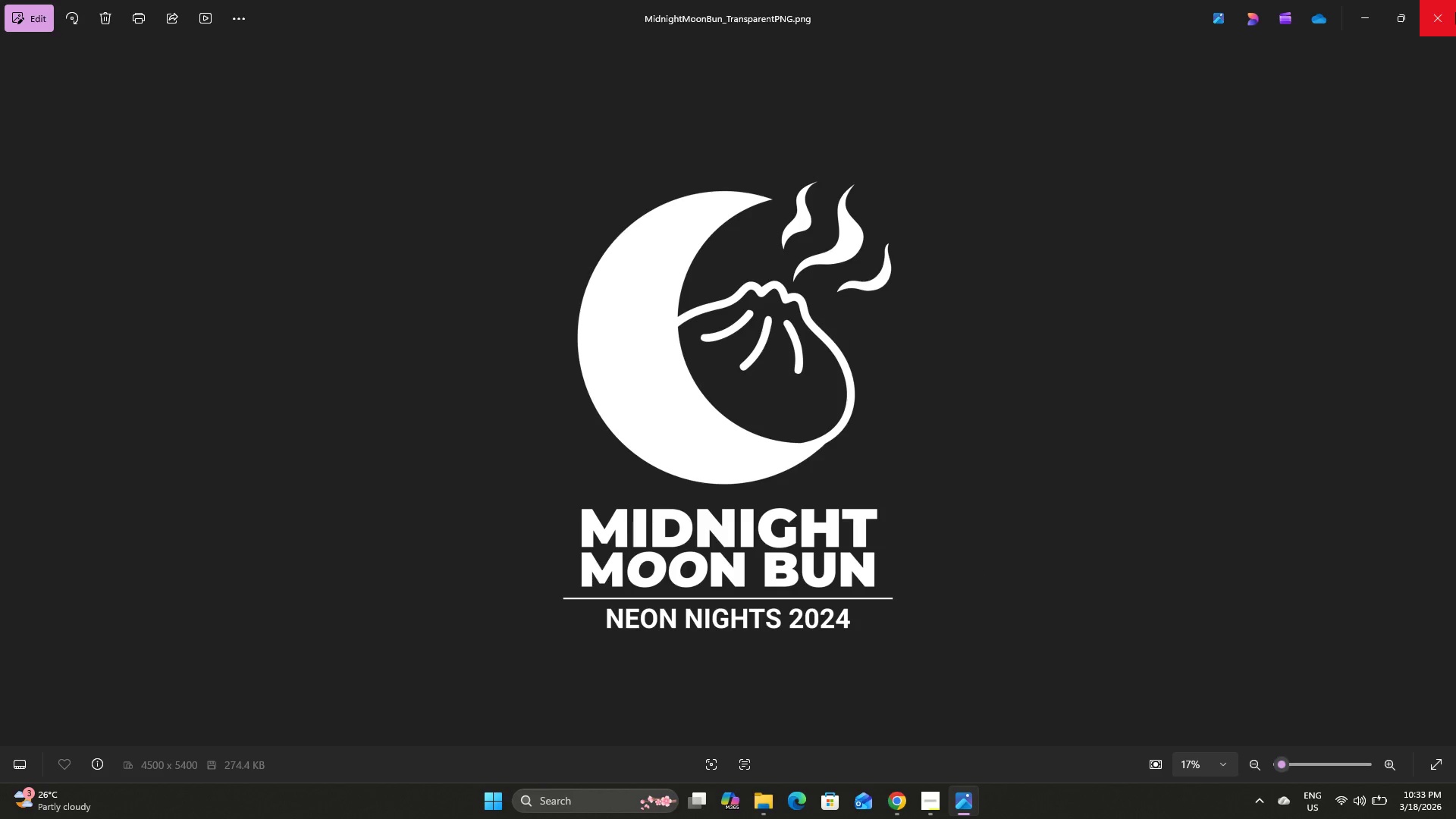 
wait(7.97)
 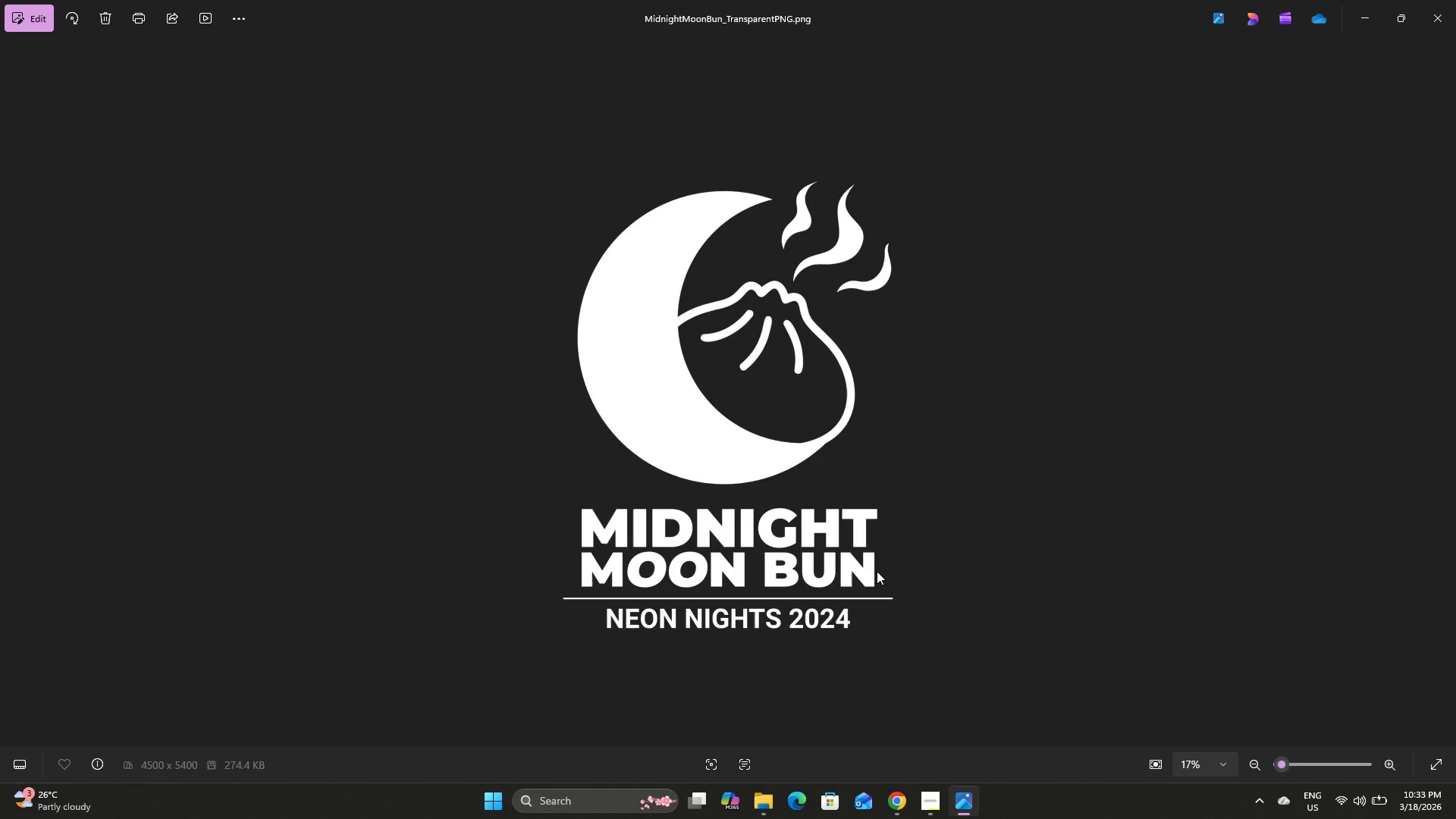 
left_click([1455, 0])
 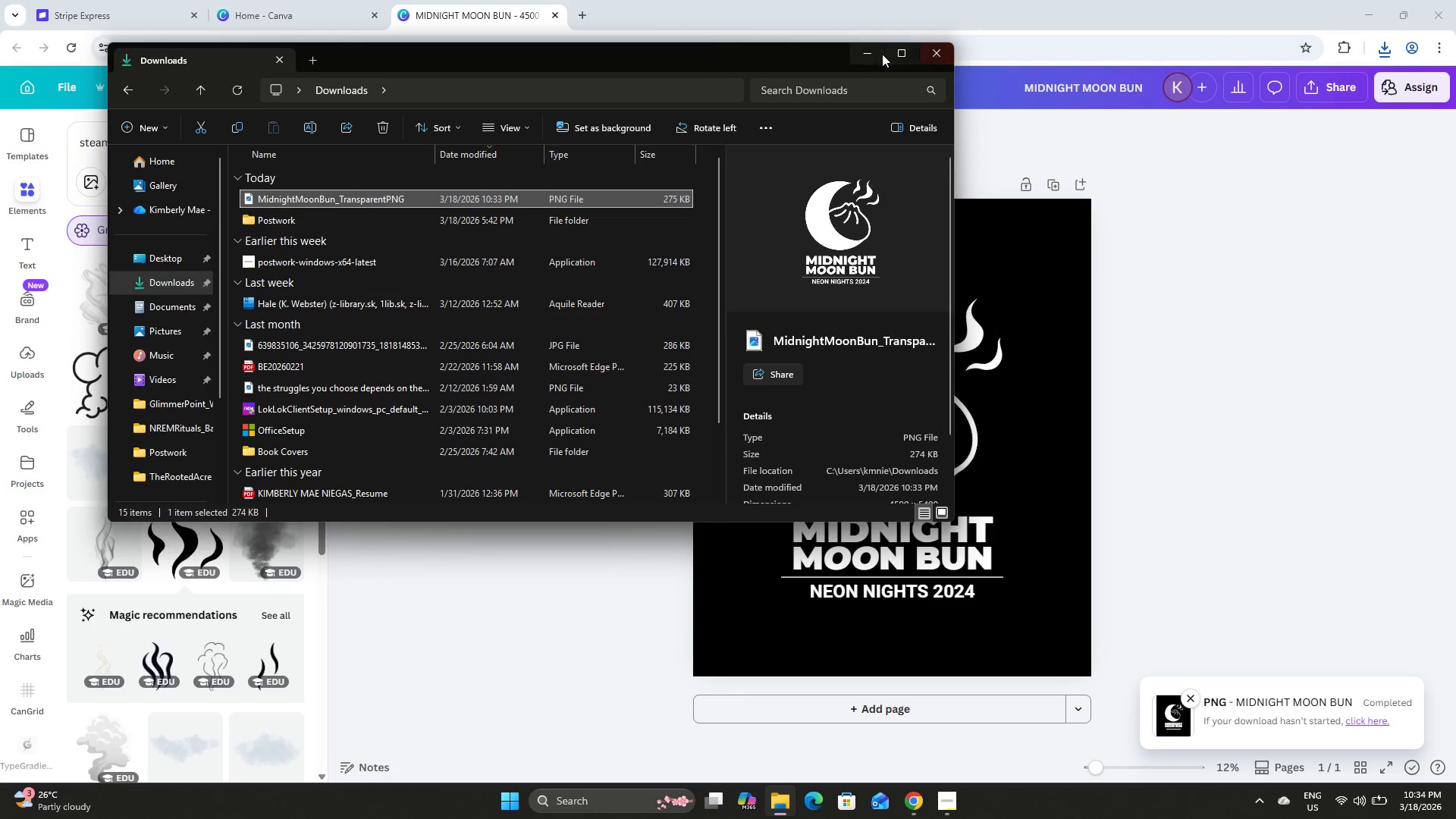 
left_click([869, 53])
 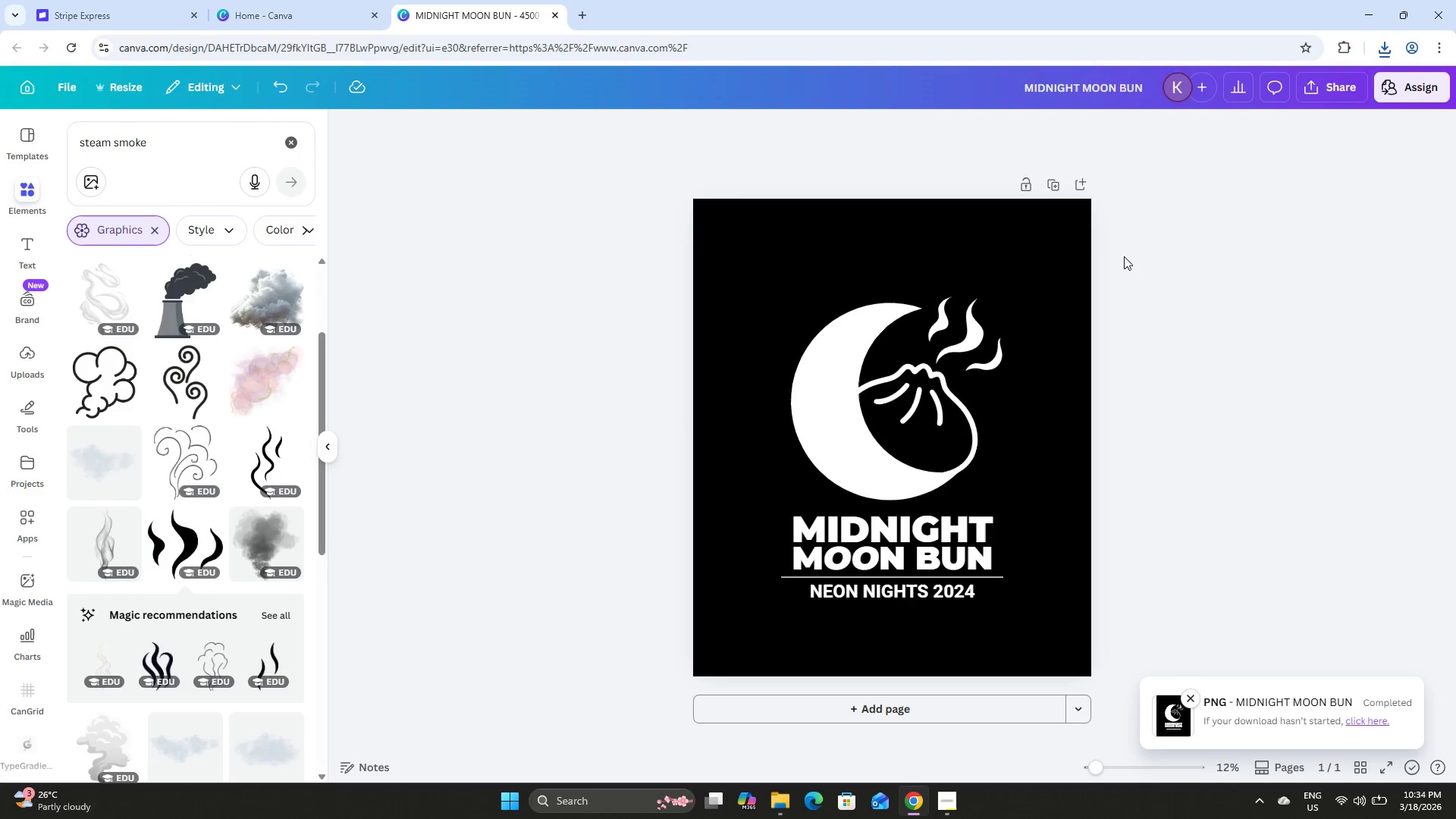 
left_click([1158, 271])
 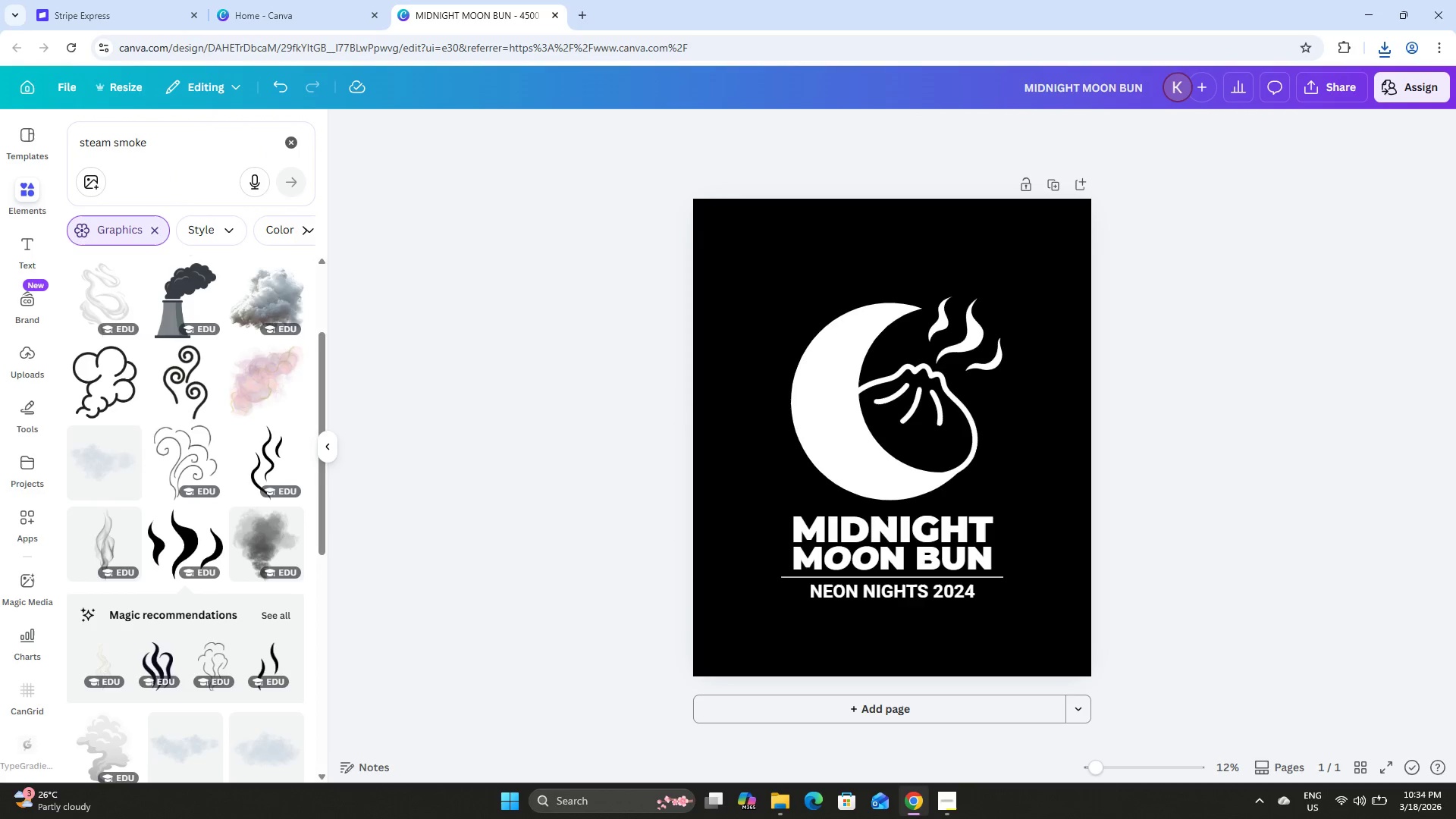 
left_click([946, 798])